 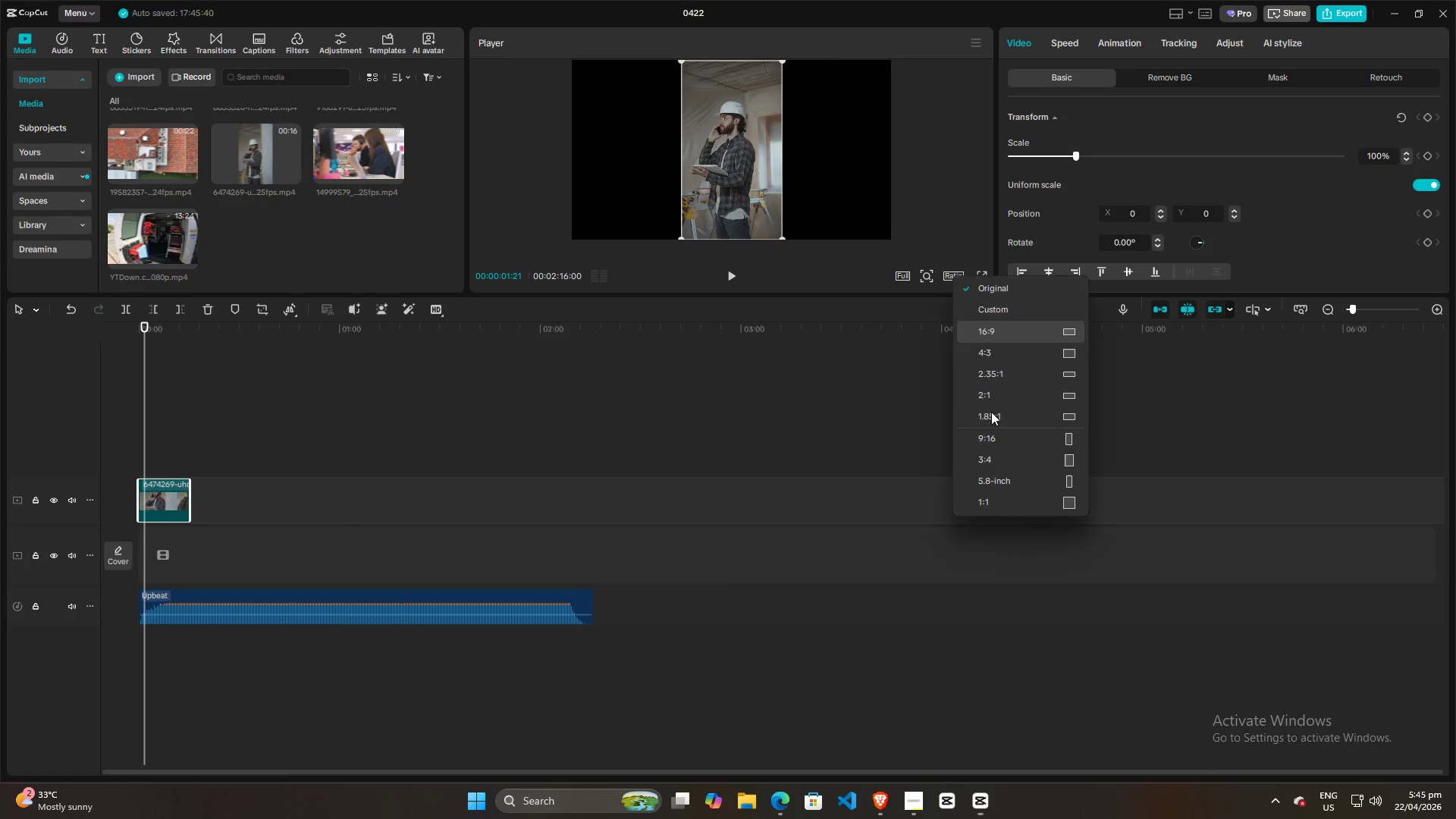 
left_click([999, 333])
 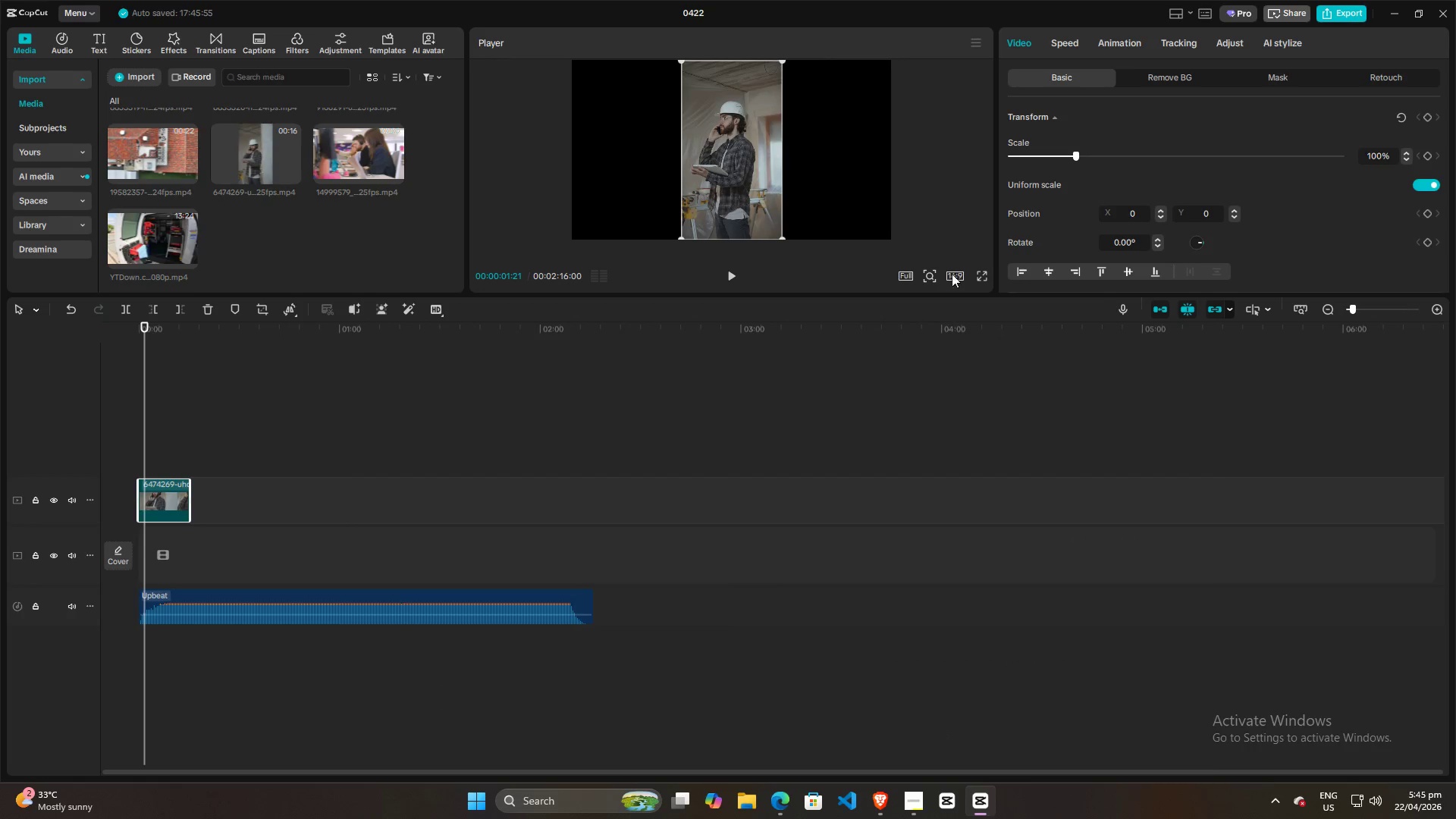 
left_click([954, 272])
 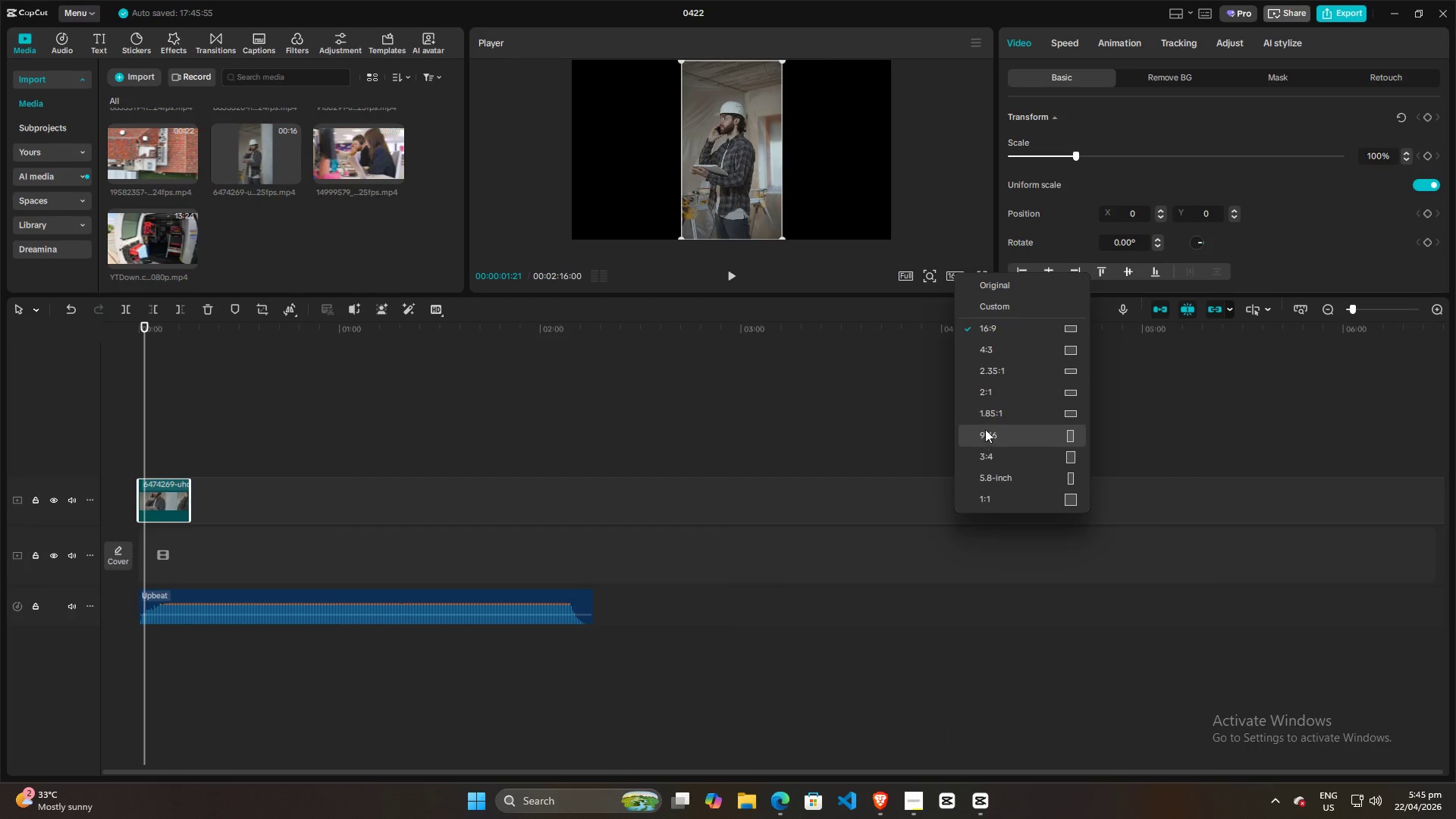 
left_click([987, 432])
 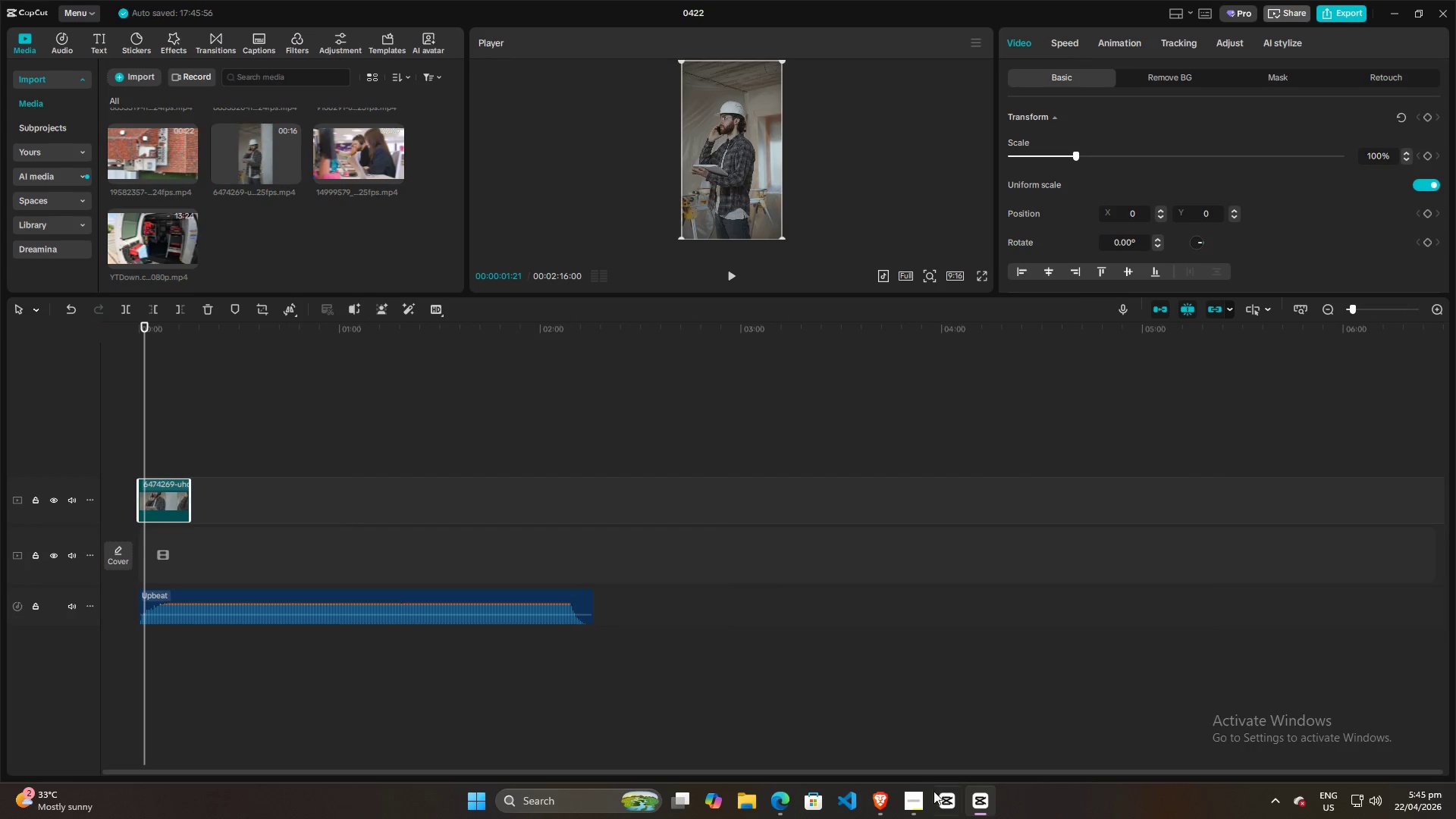 
left_click([919, 809])